 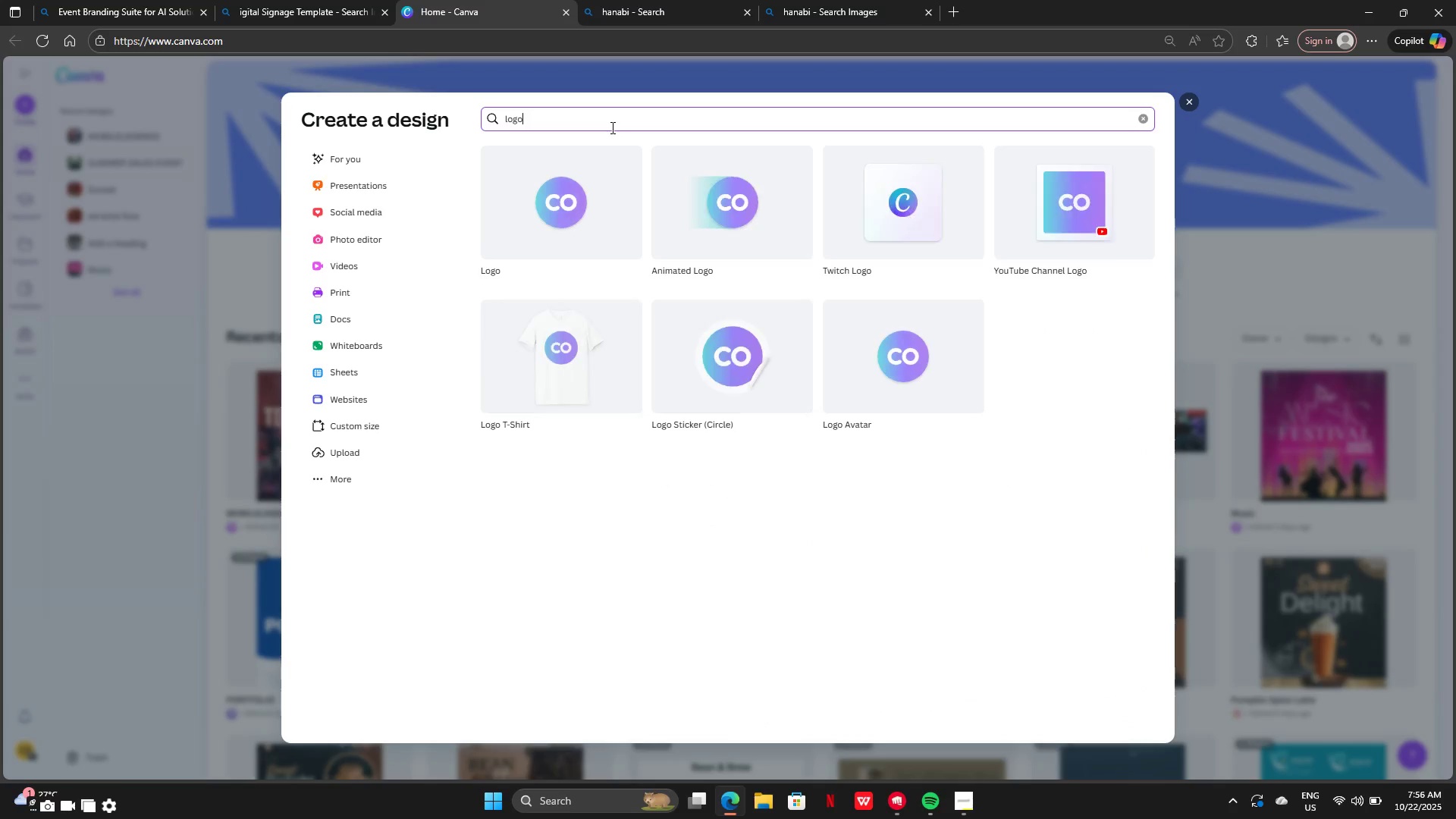 
left_click([582, 222])
 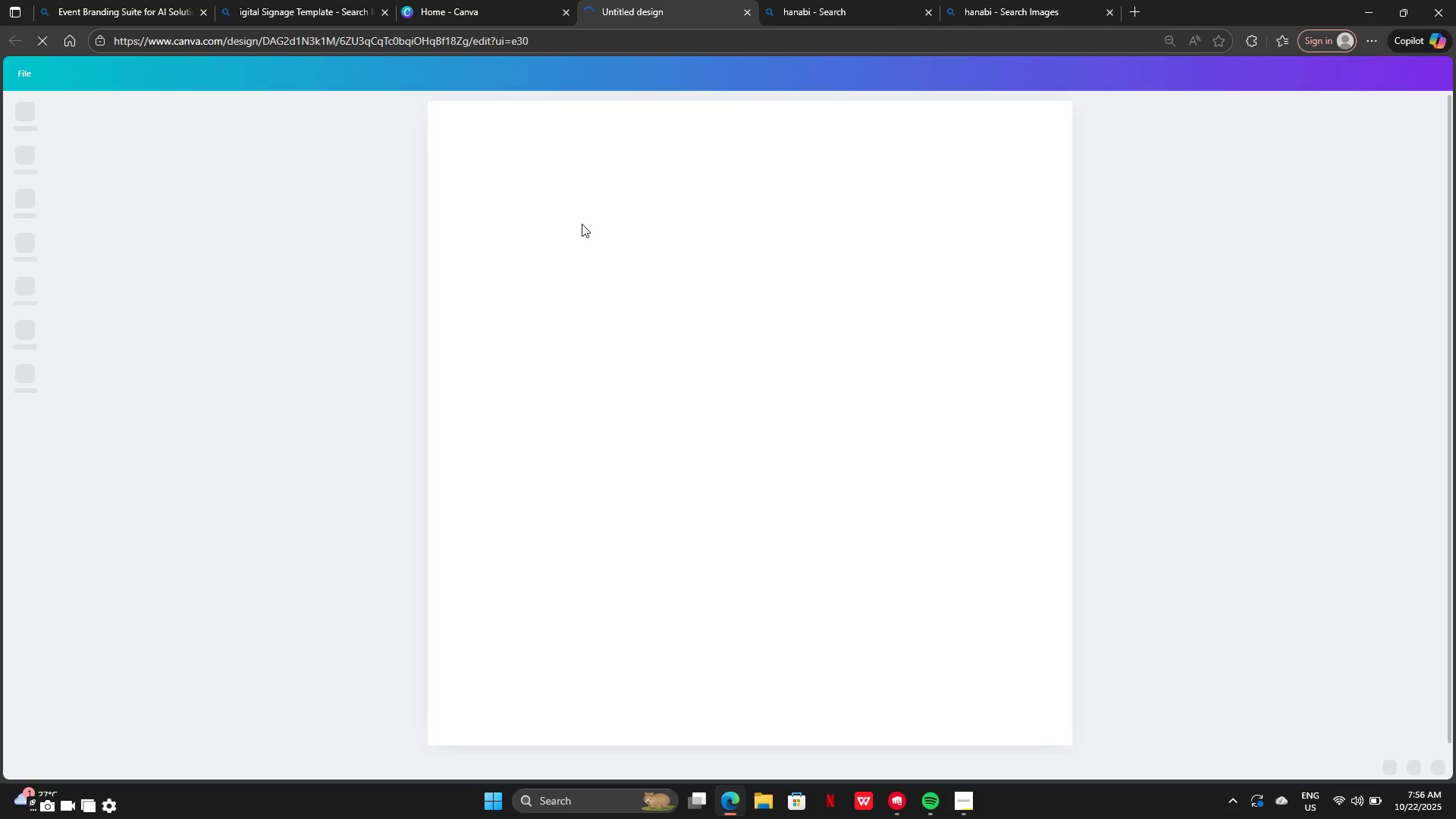 
mouse_move([20, 201])
 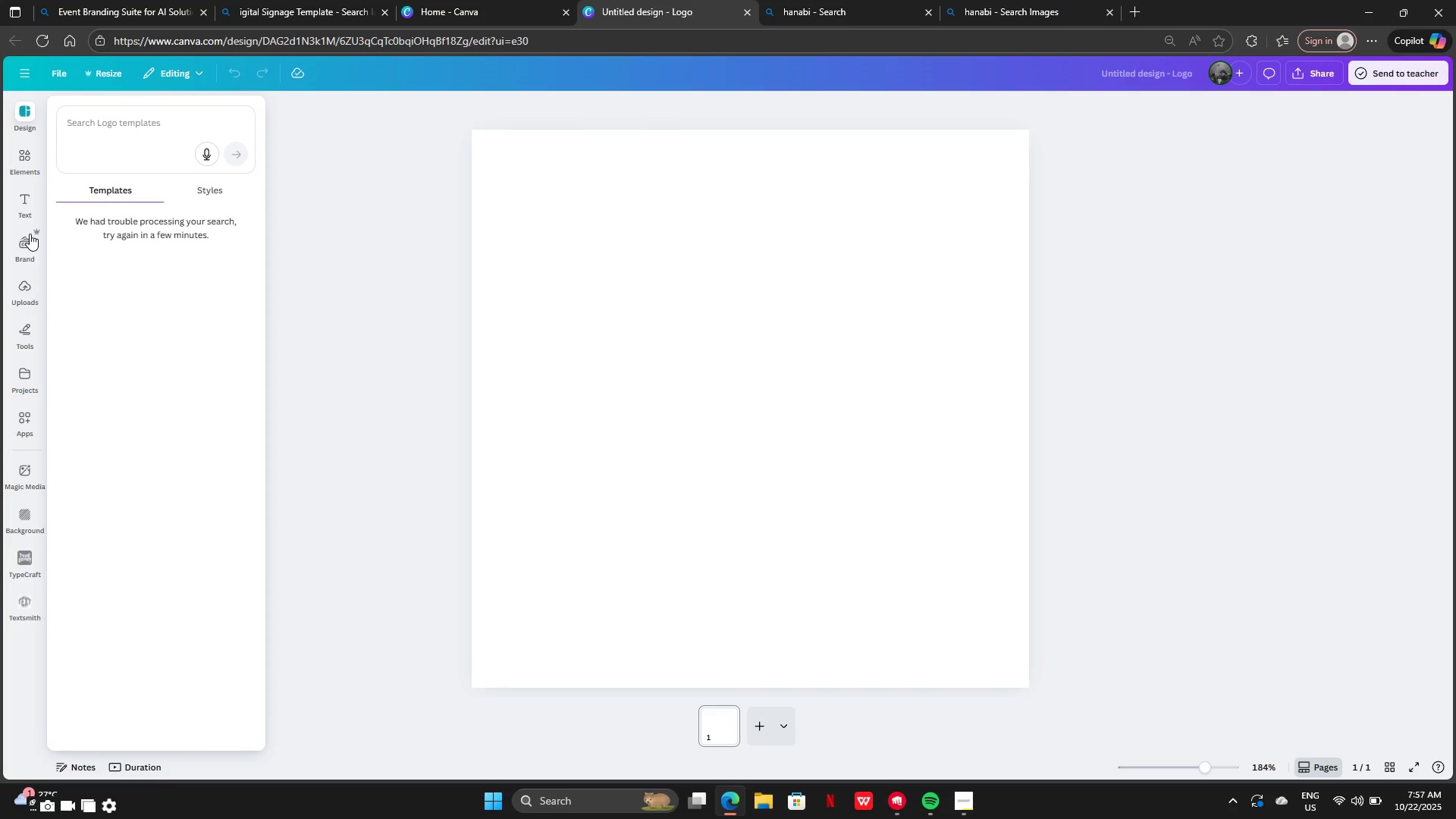 
left_click([21, 153])
 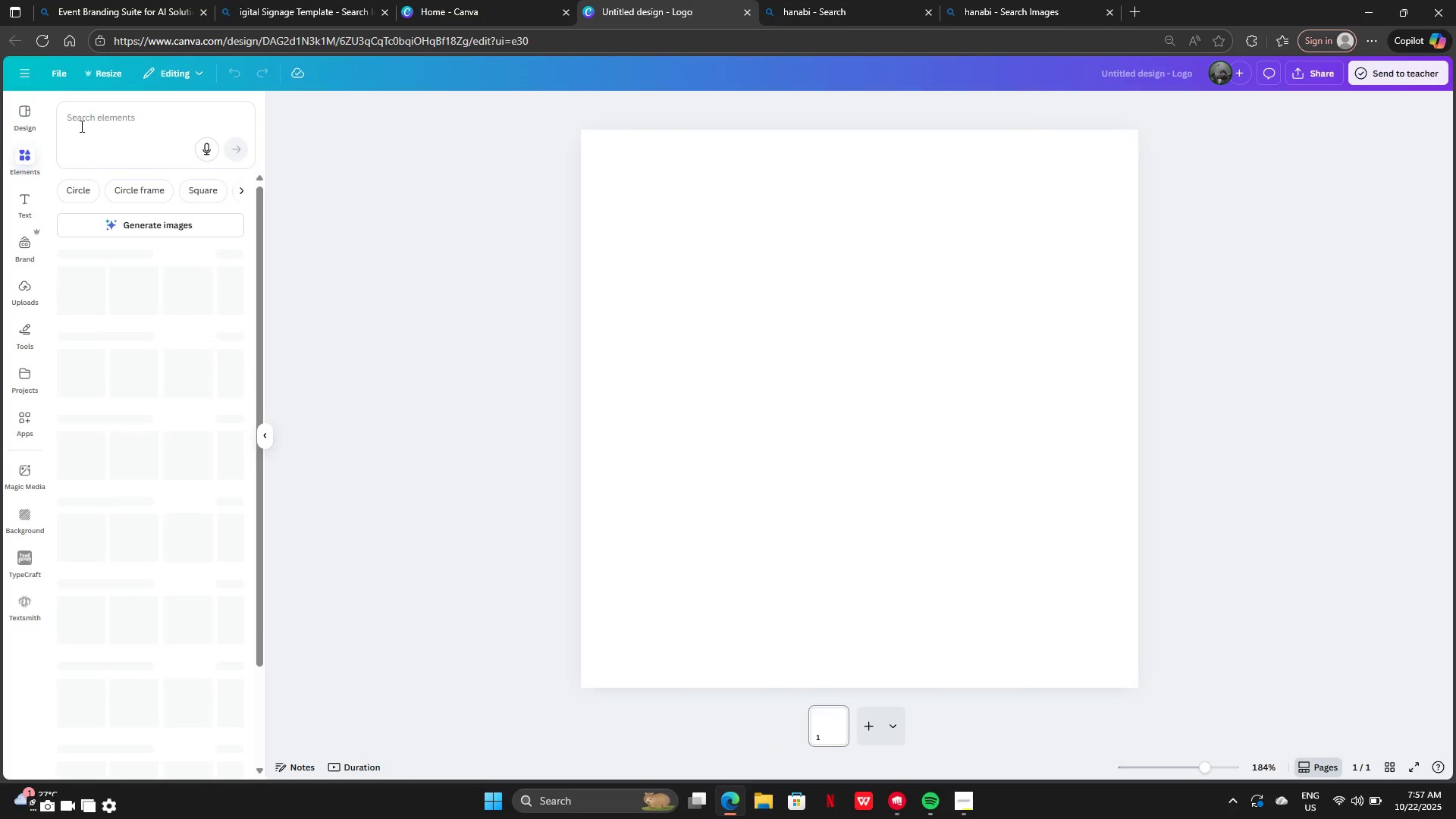 
left_click([80, 126])